 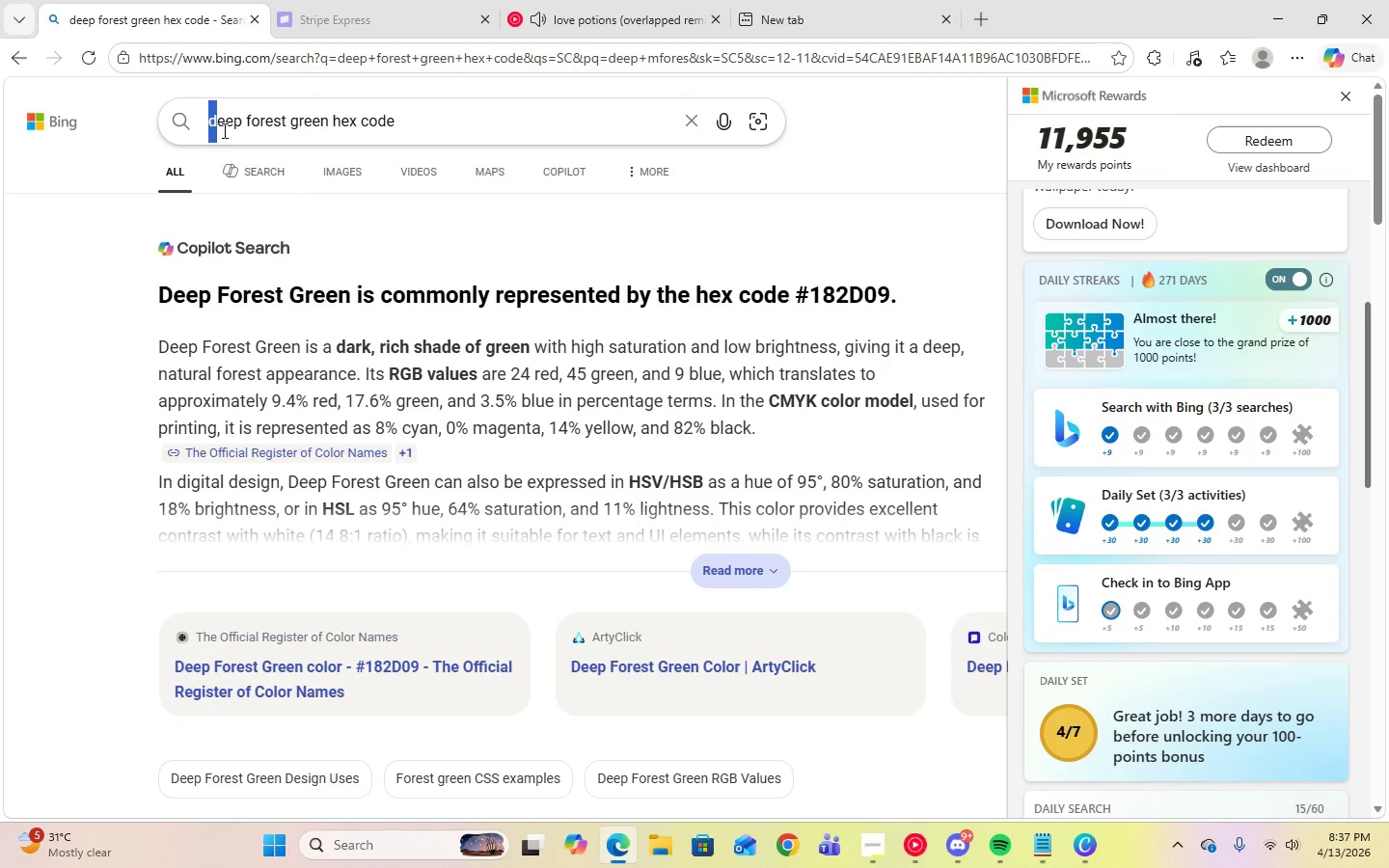 
left_click_drag(start_coordinate=[242, 121], to_coordinate=[183, 120])
 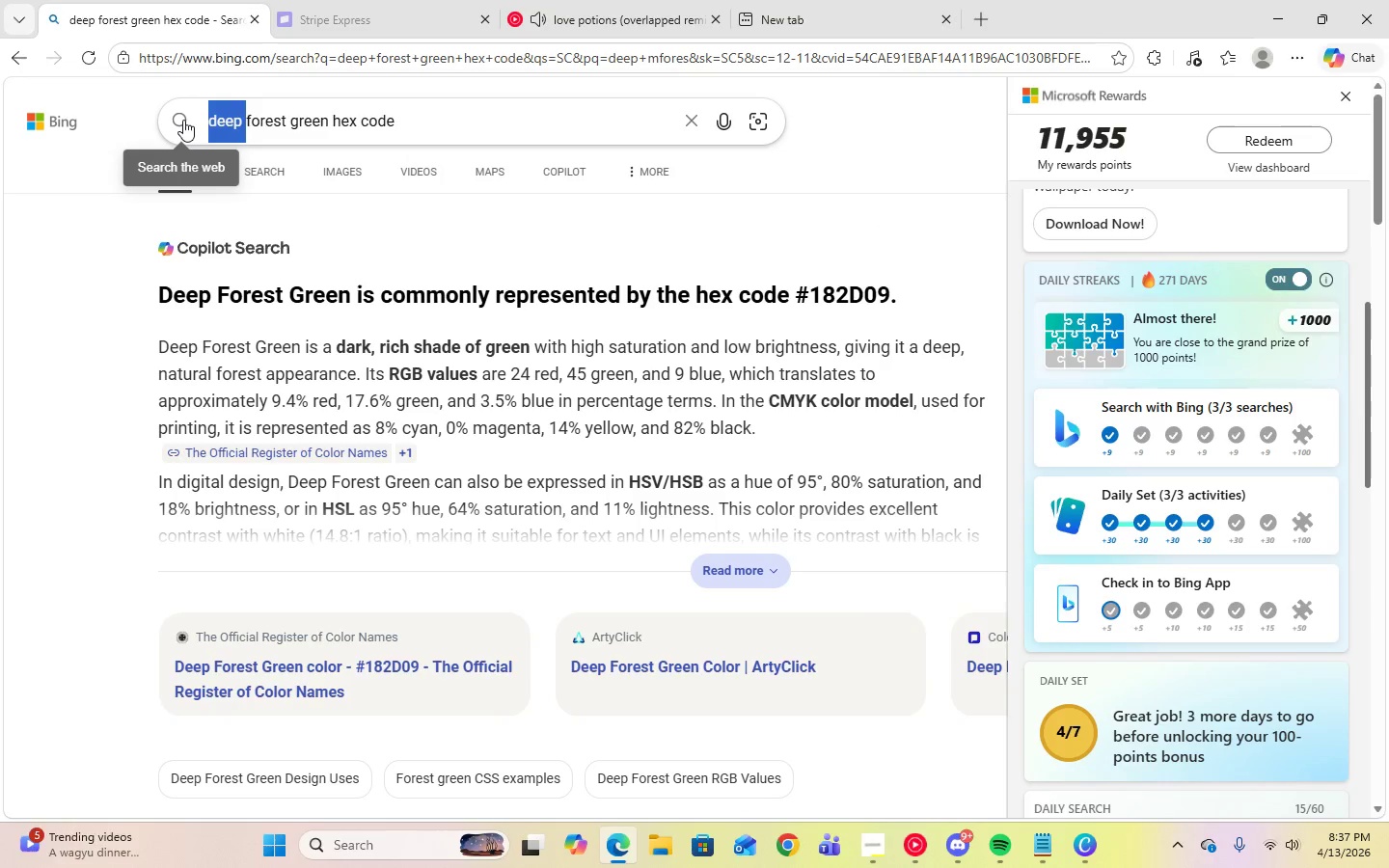 
key(Backspace)
 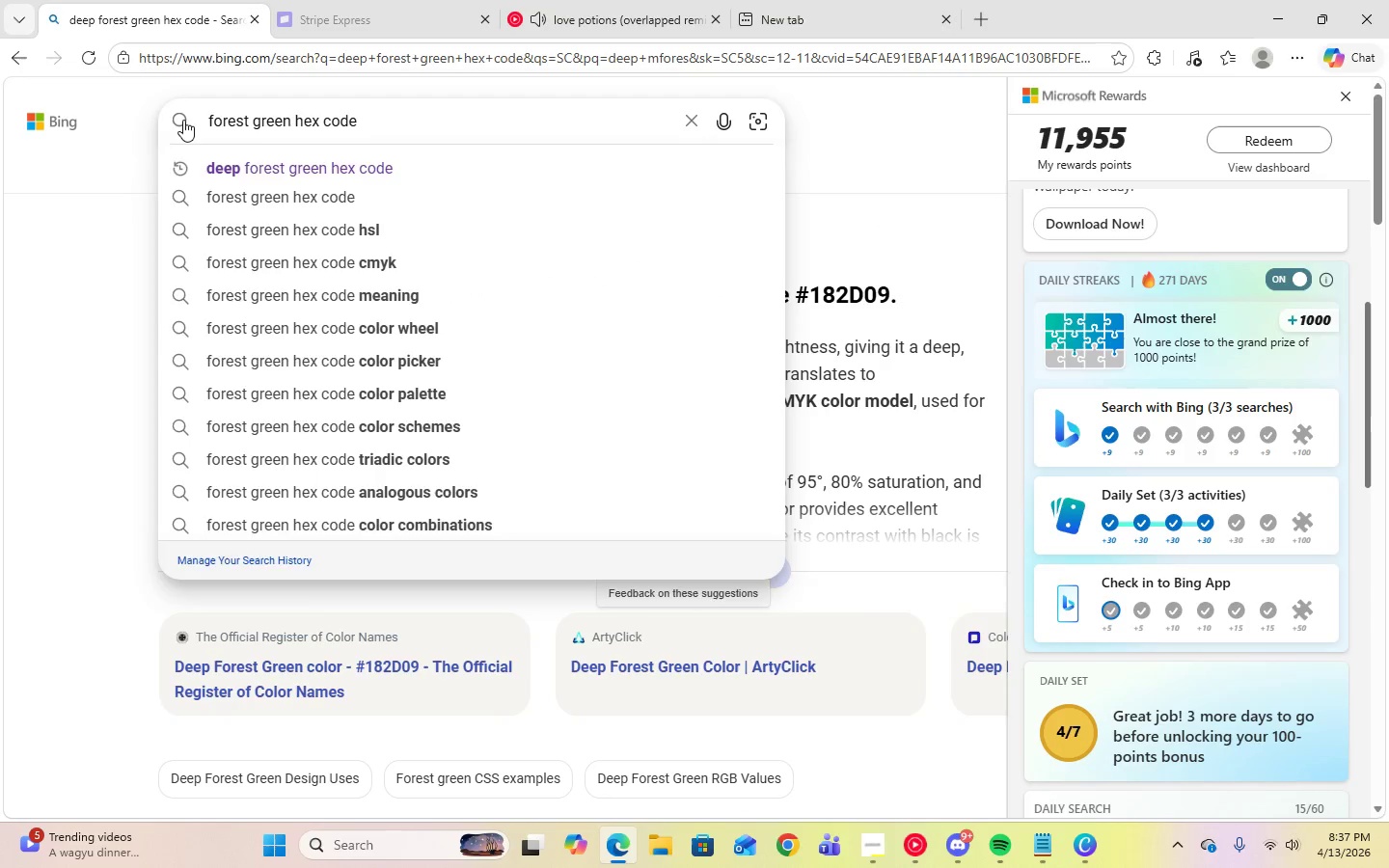 
key(Enter)
 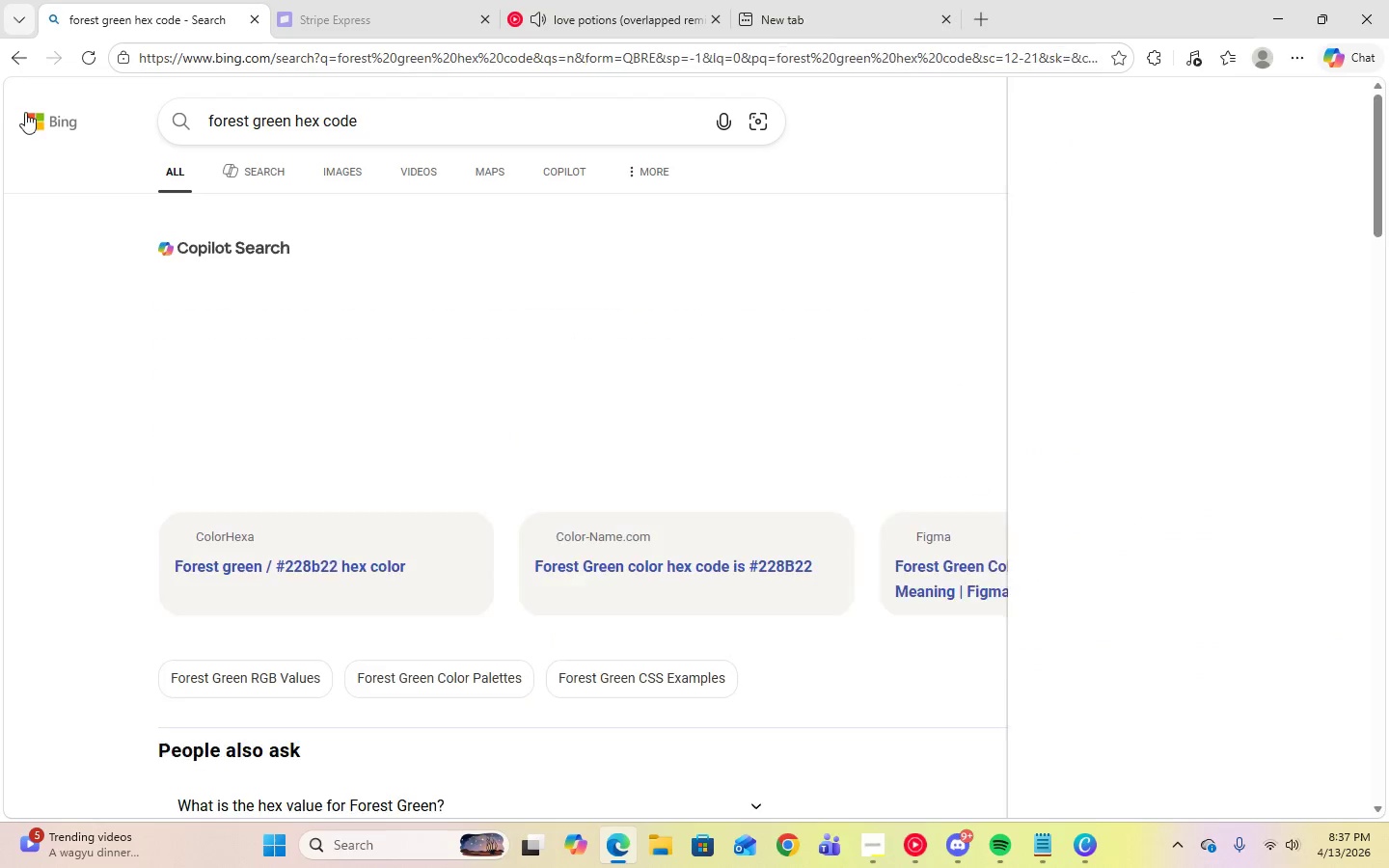 
left_click([36, 113])
 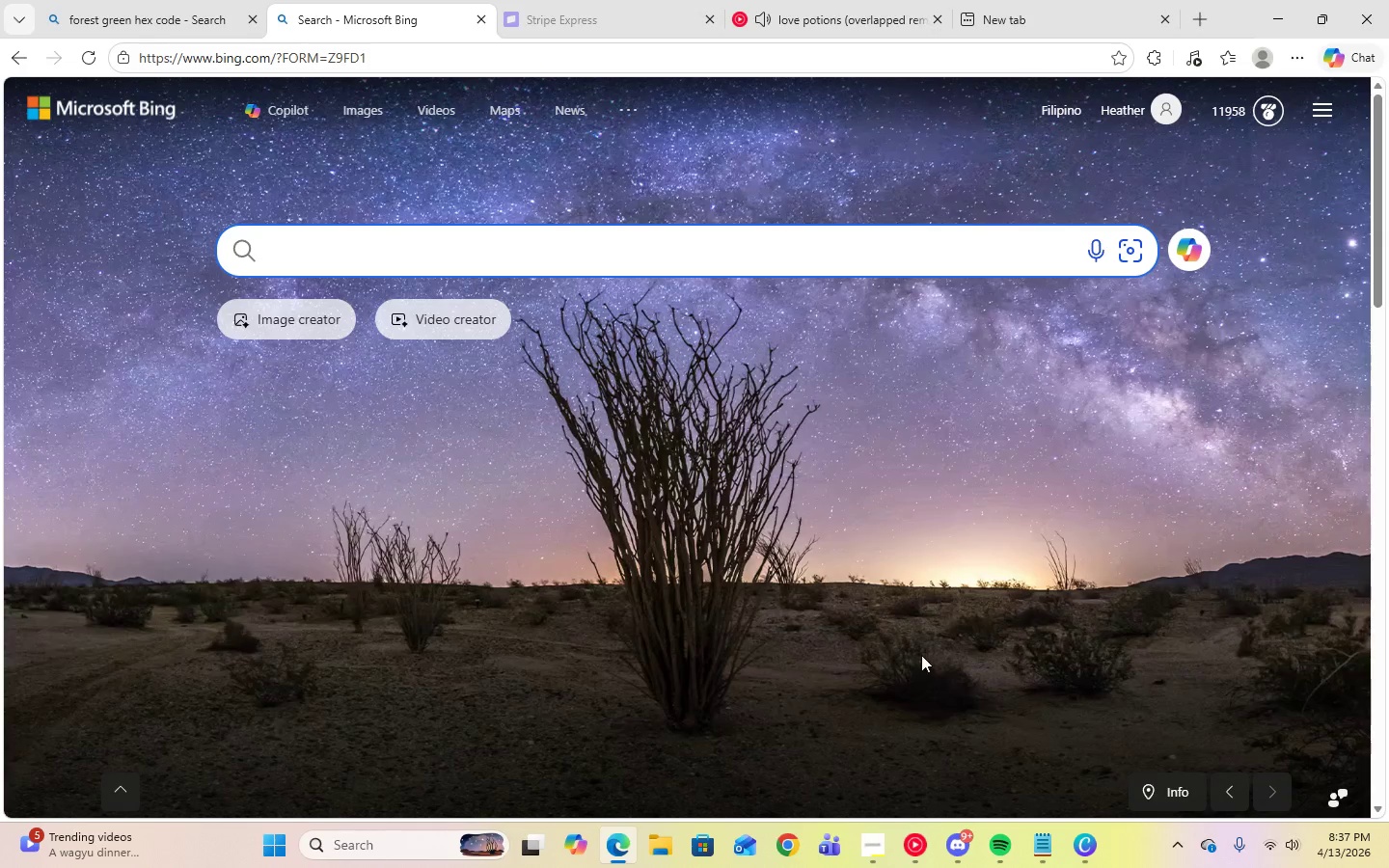 
left_click([873, 857])